 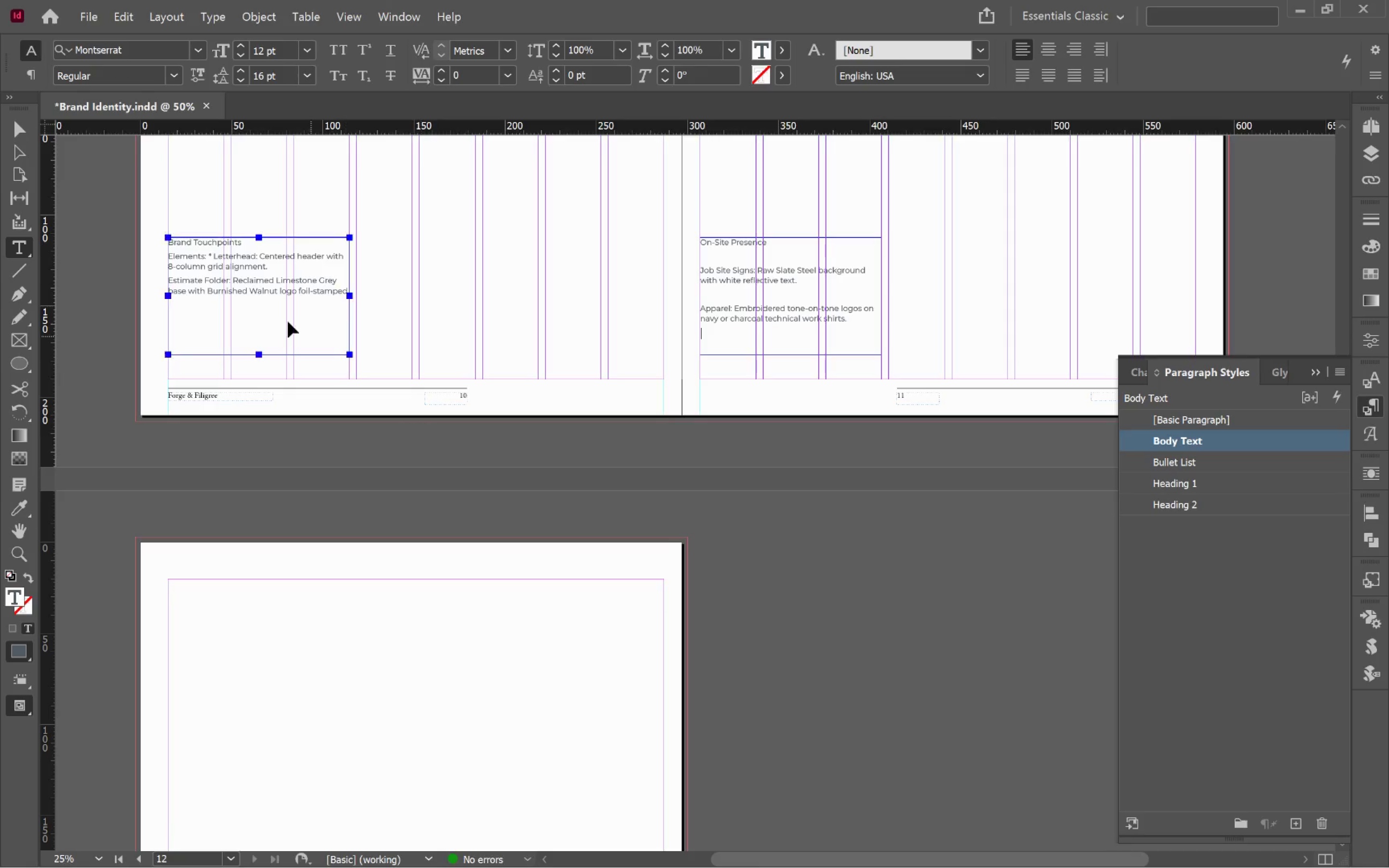 
hold_key(key=ShiftLeft, duration=0.48)
 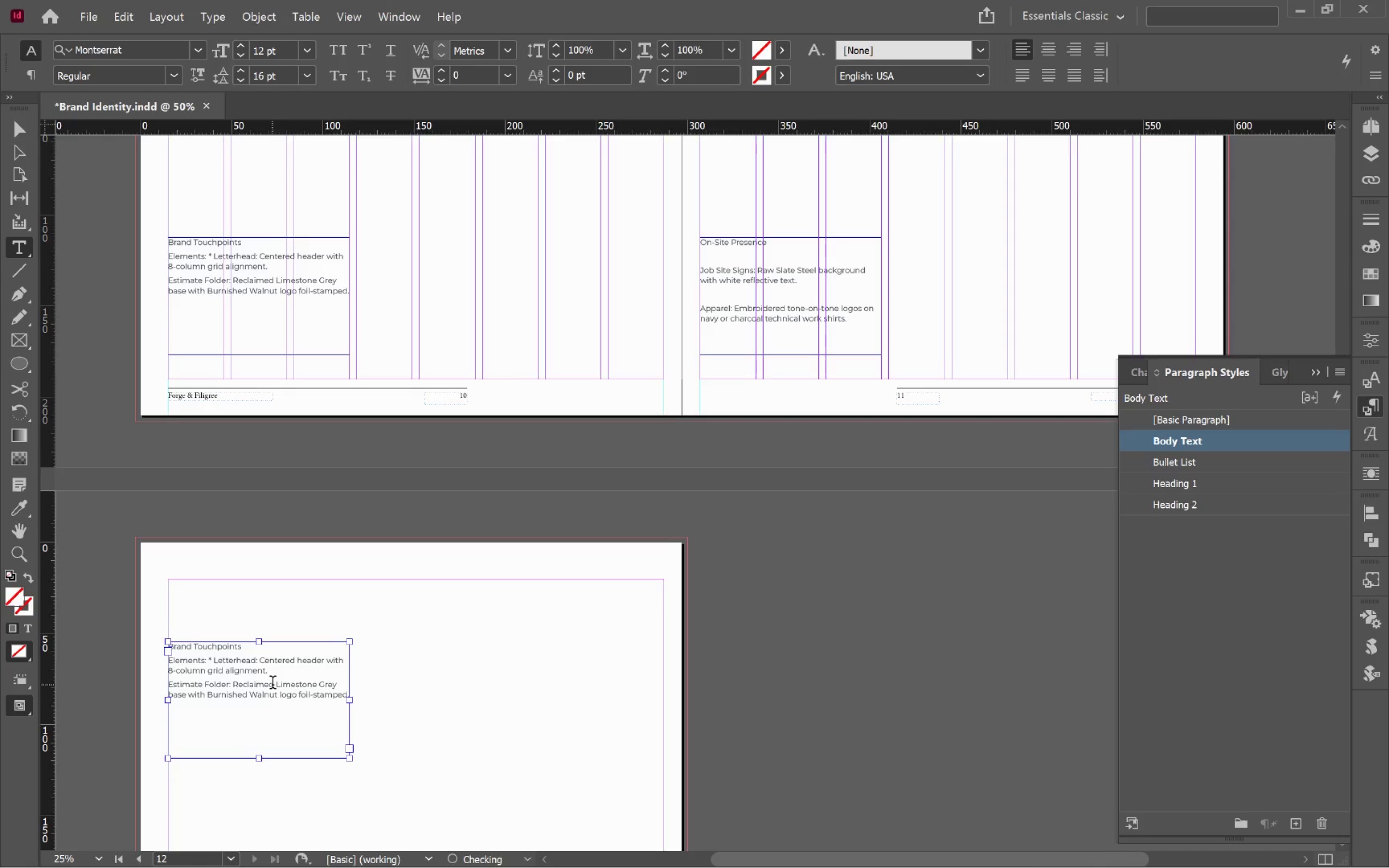 
left_click([272, 684])
 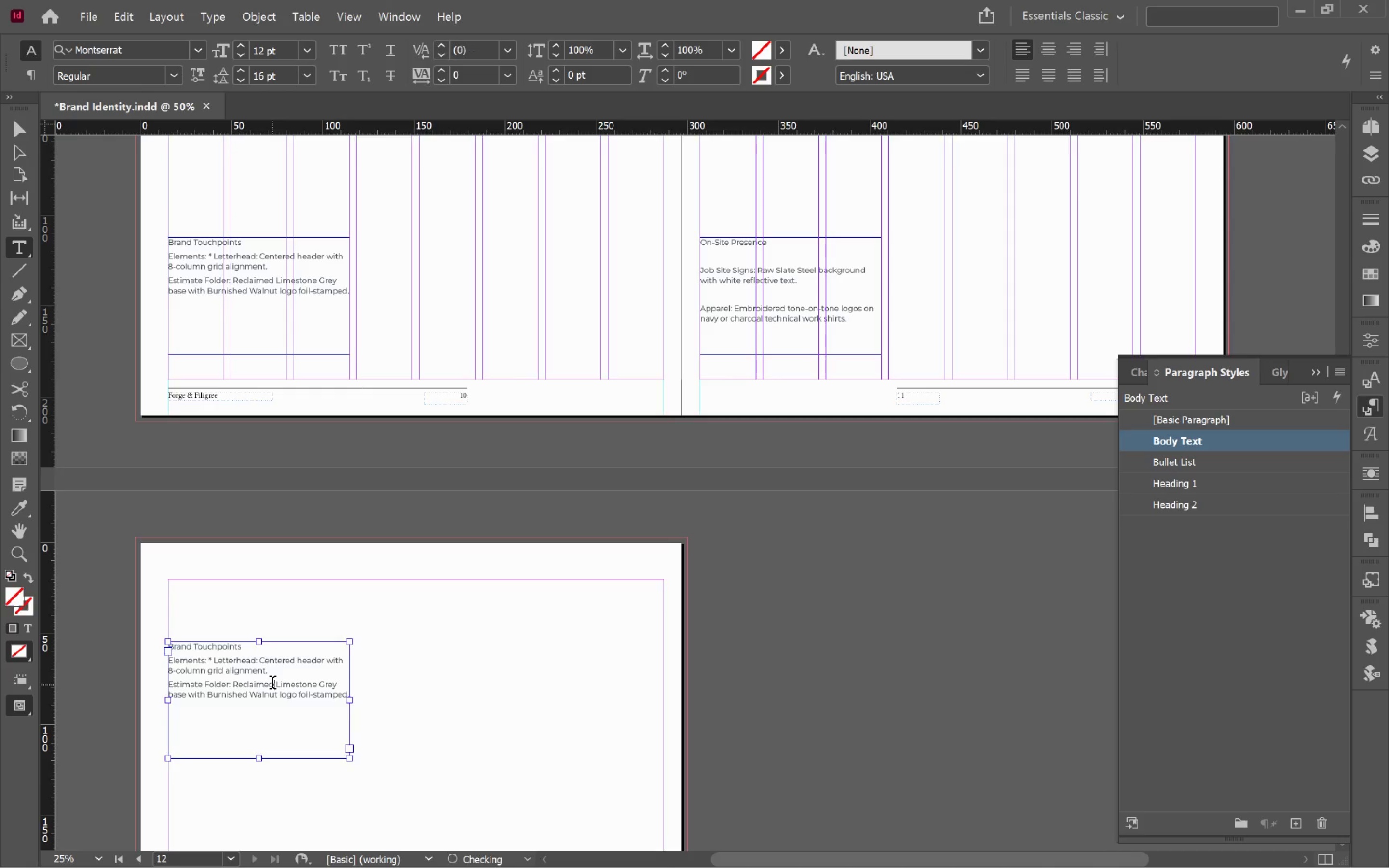 
key(Control+A)
 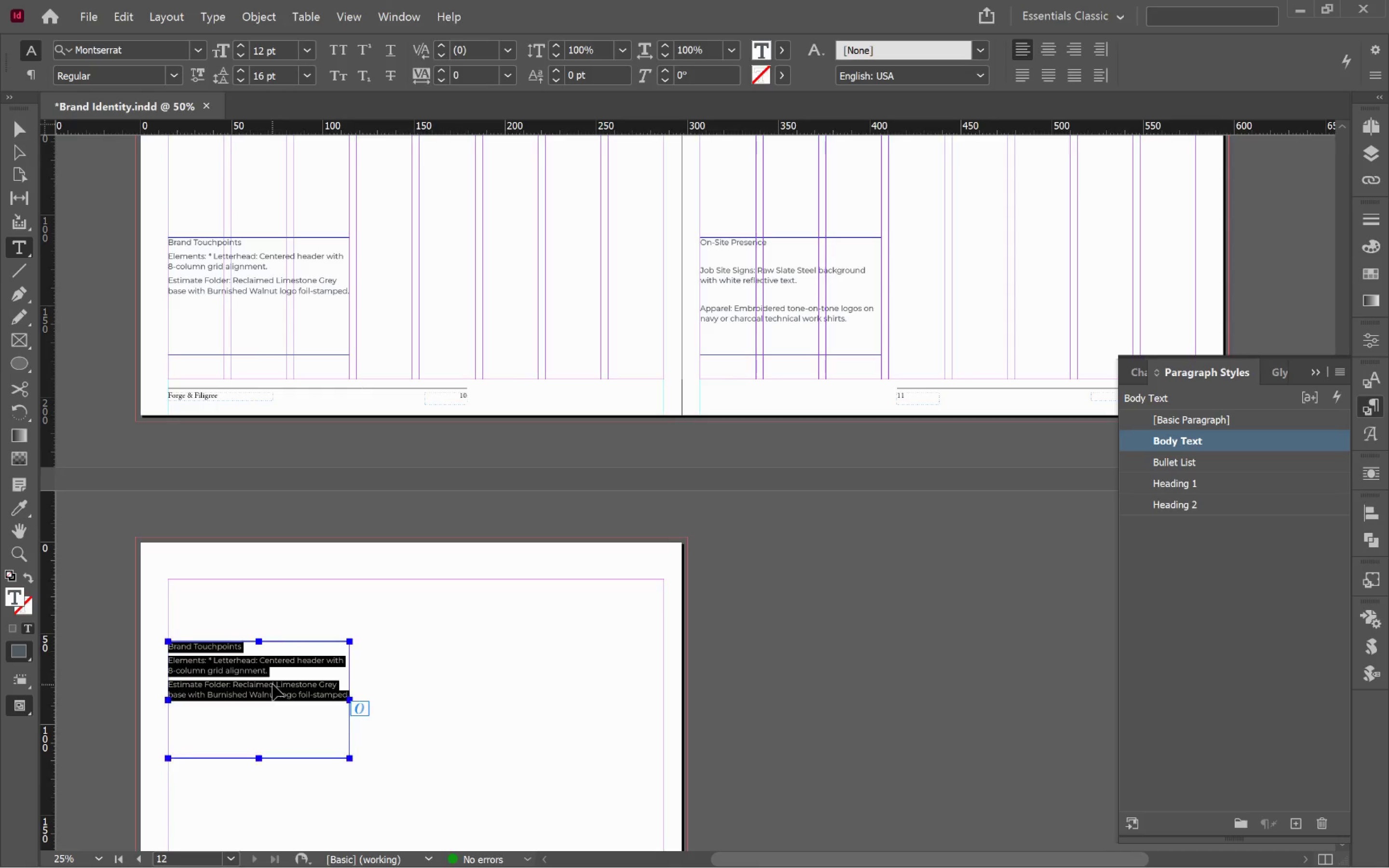 
key(Control+V)
 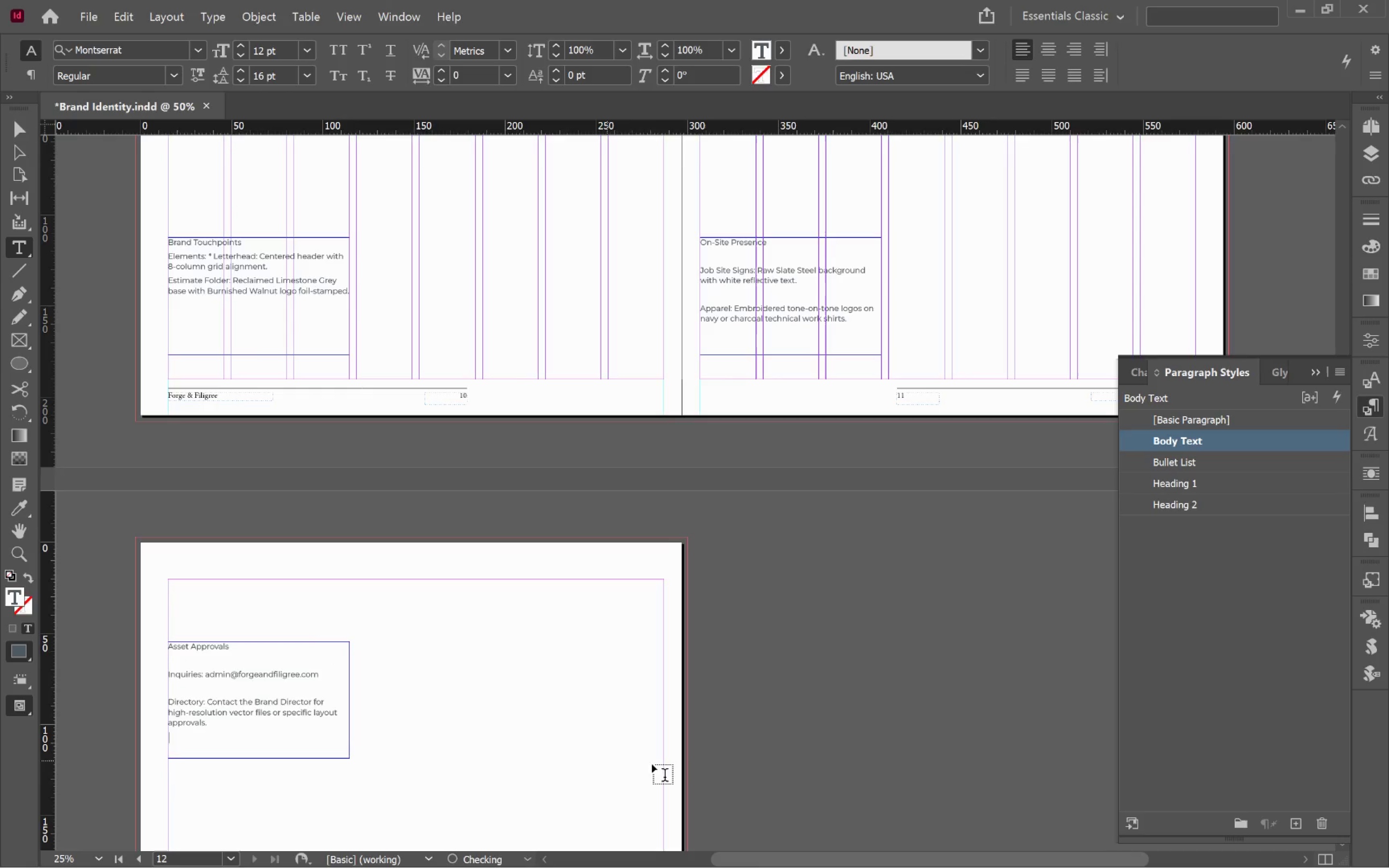 
hold_key(key=ControlLeft, duration=0.44)
left_click([584, 738])
 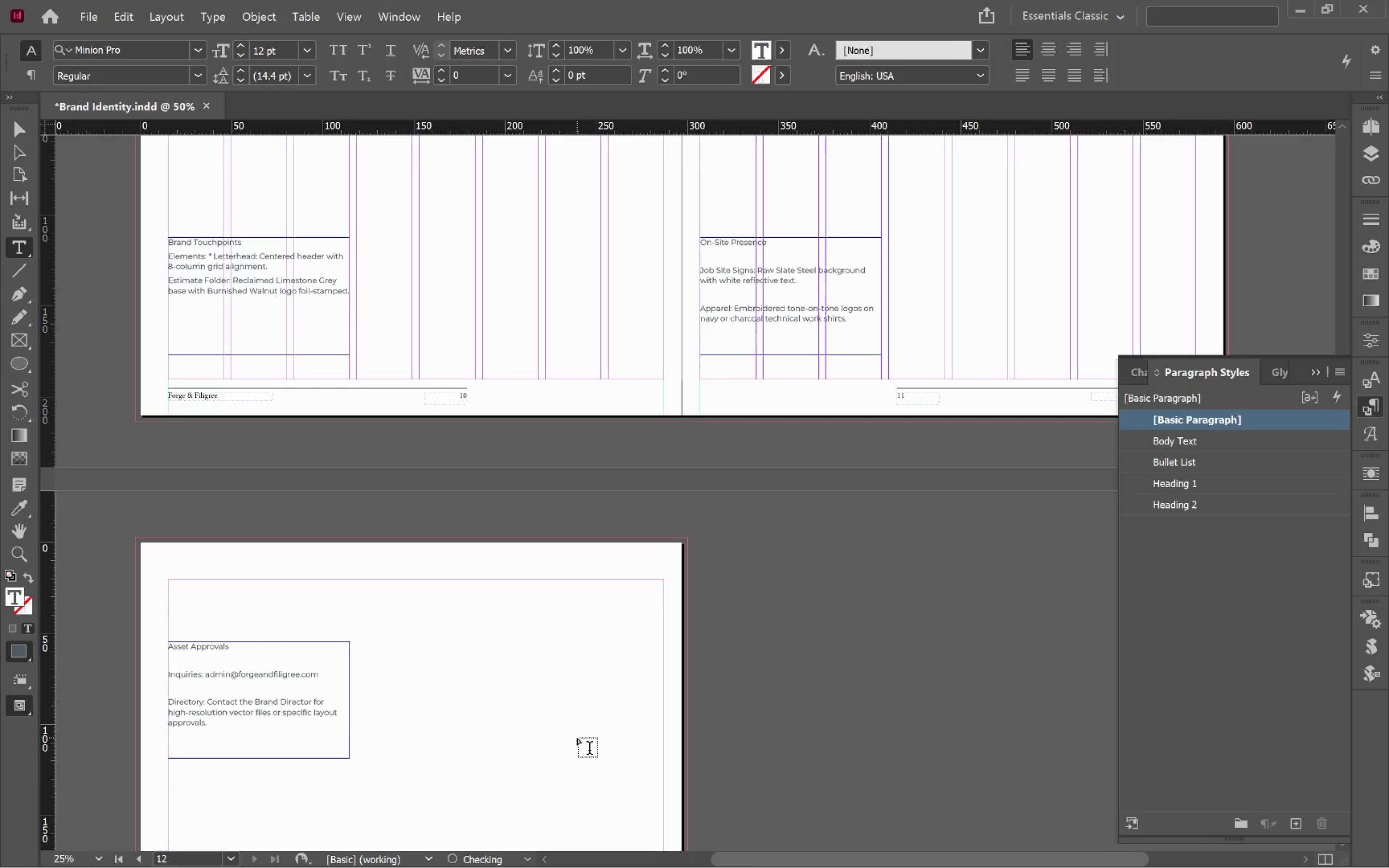 
key(V)
 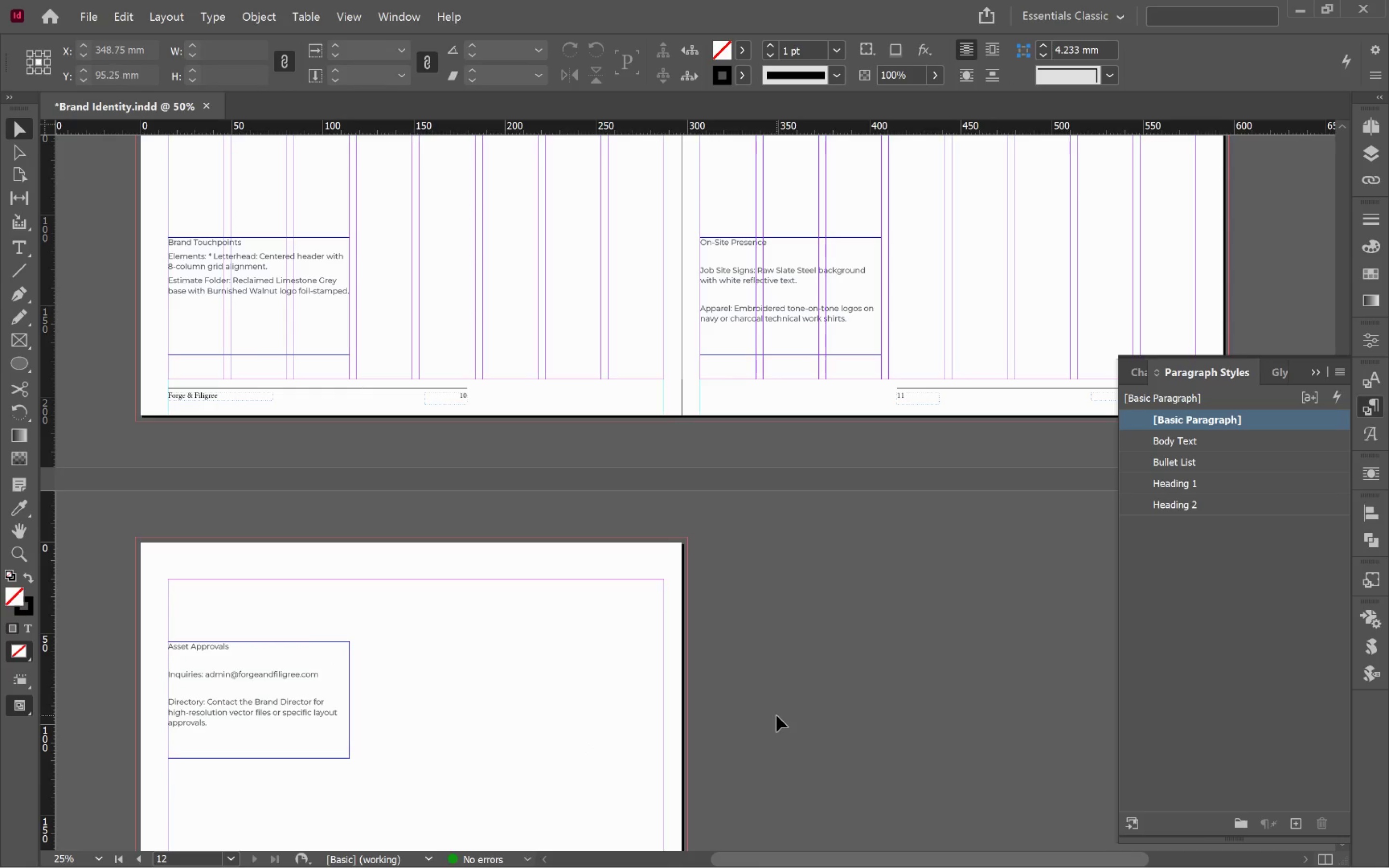 
left_click([777, 716])
 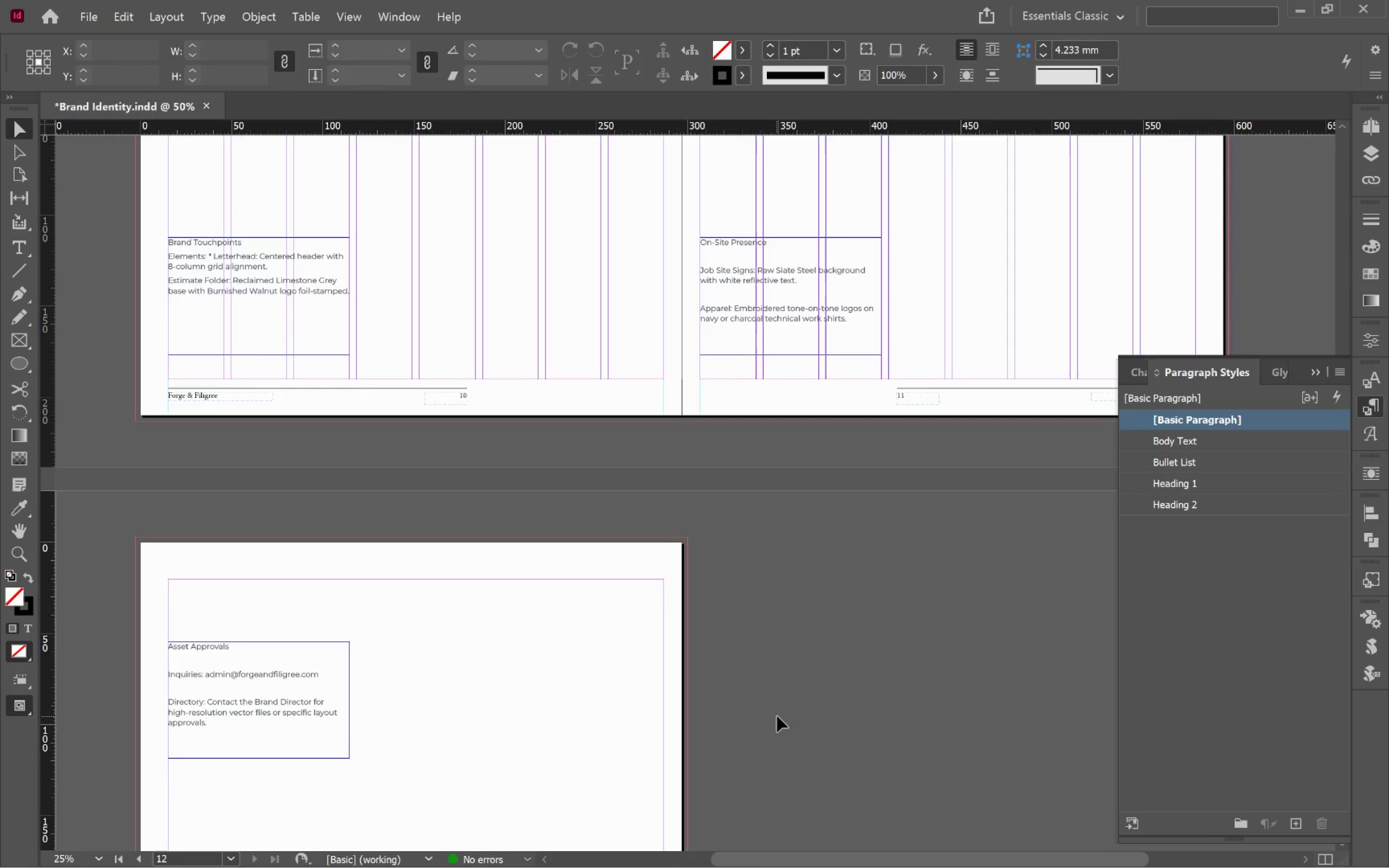 
key(Control+S)
 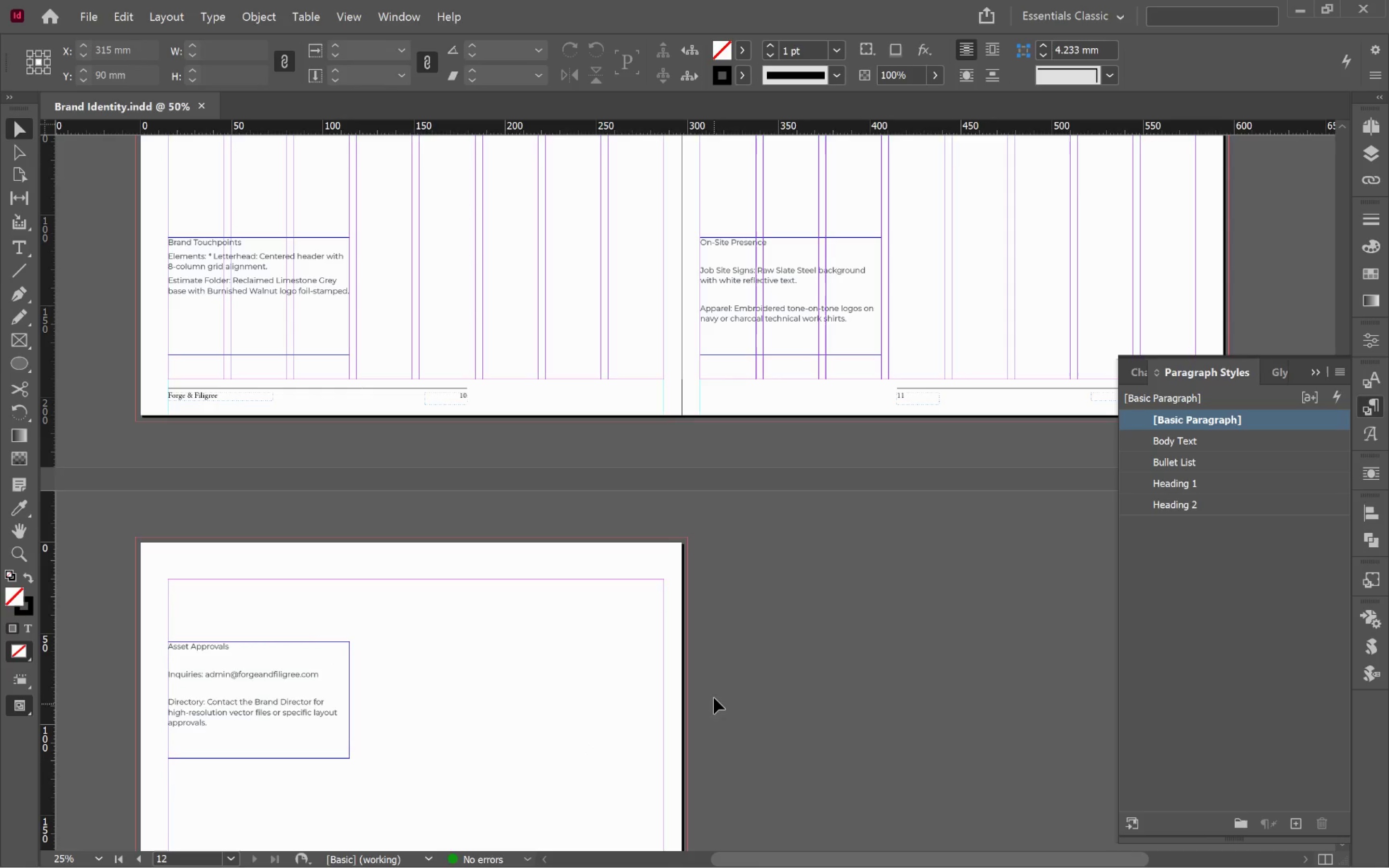 
scroll: coordinate [715, 692], scroll_direction: up, amount: 48.0
 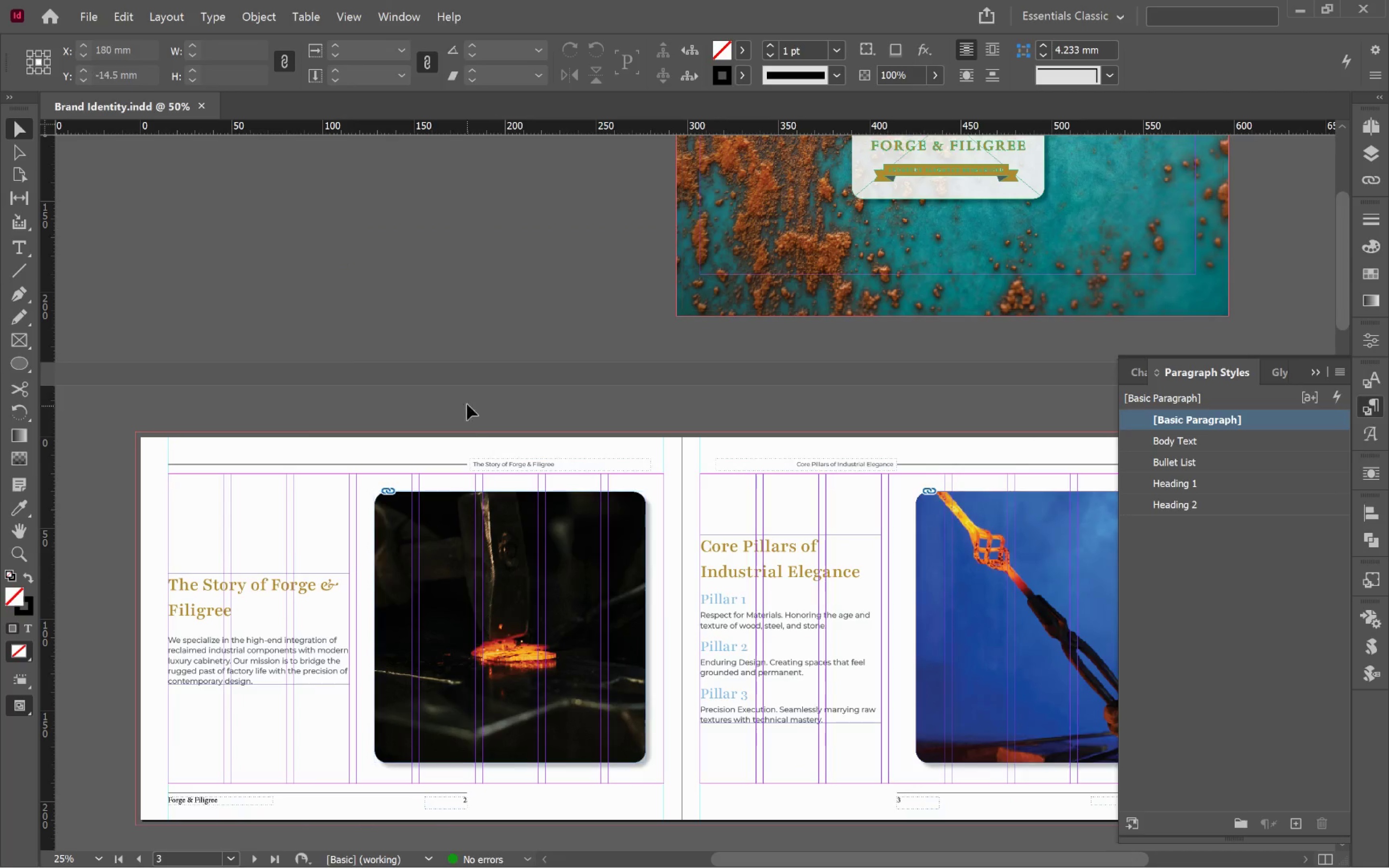 
left_click([463, 398])
 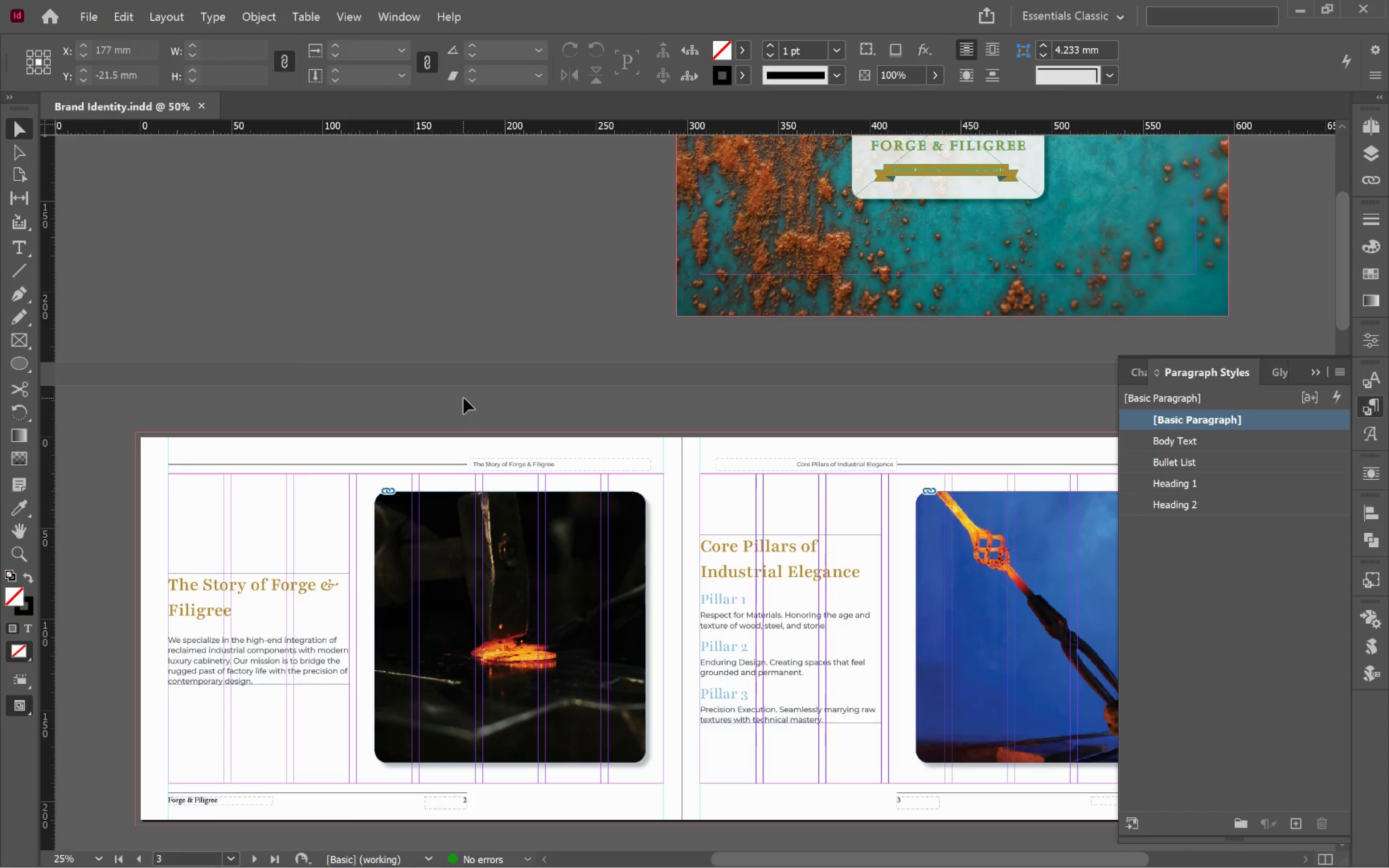 
key(W)
 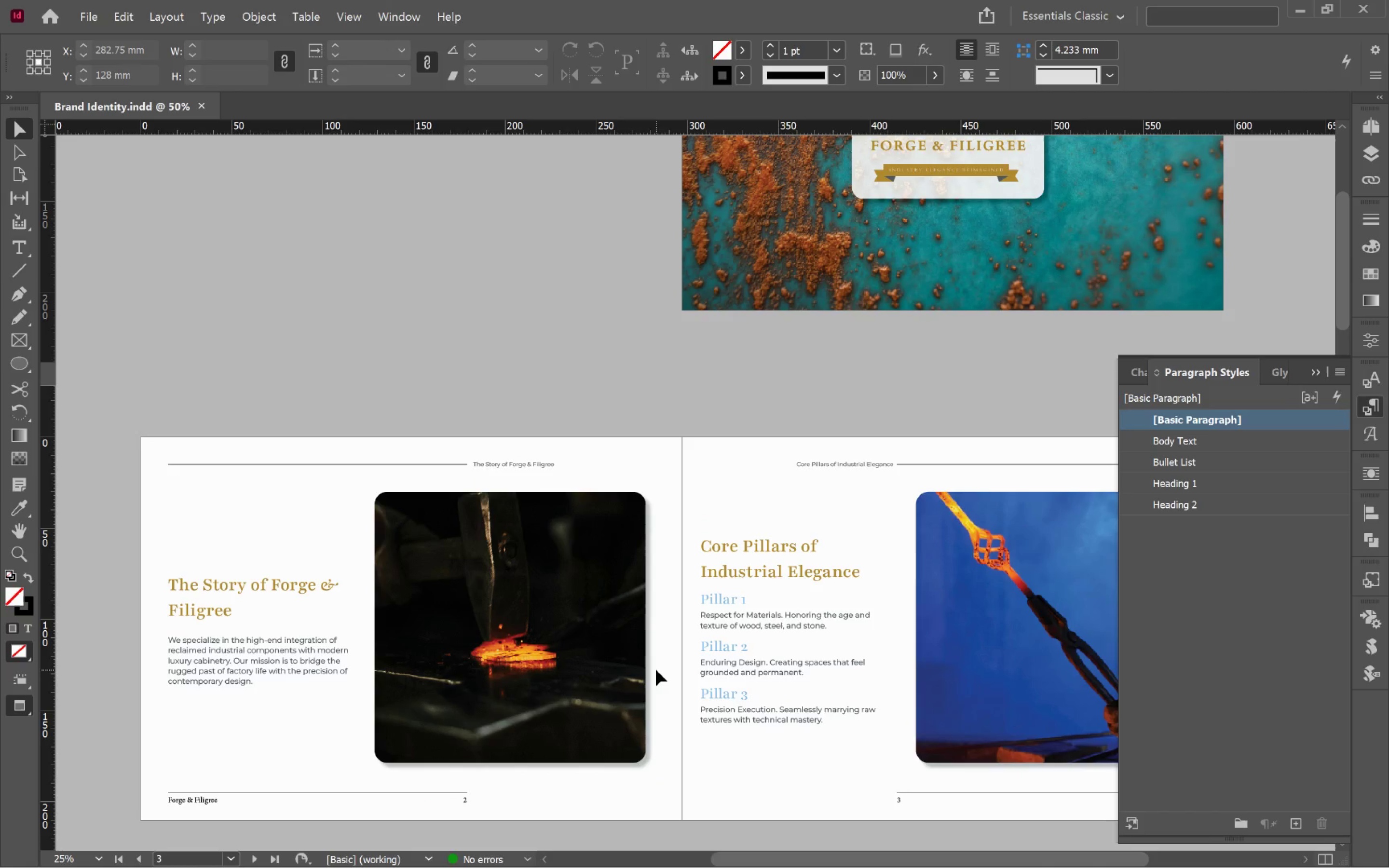 
scroll: coordinate [656, 669], scroll_direction: down, amount: 11.0
 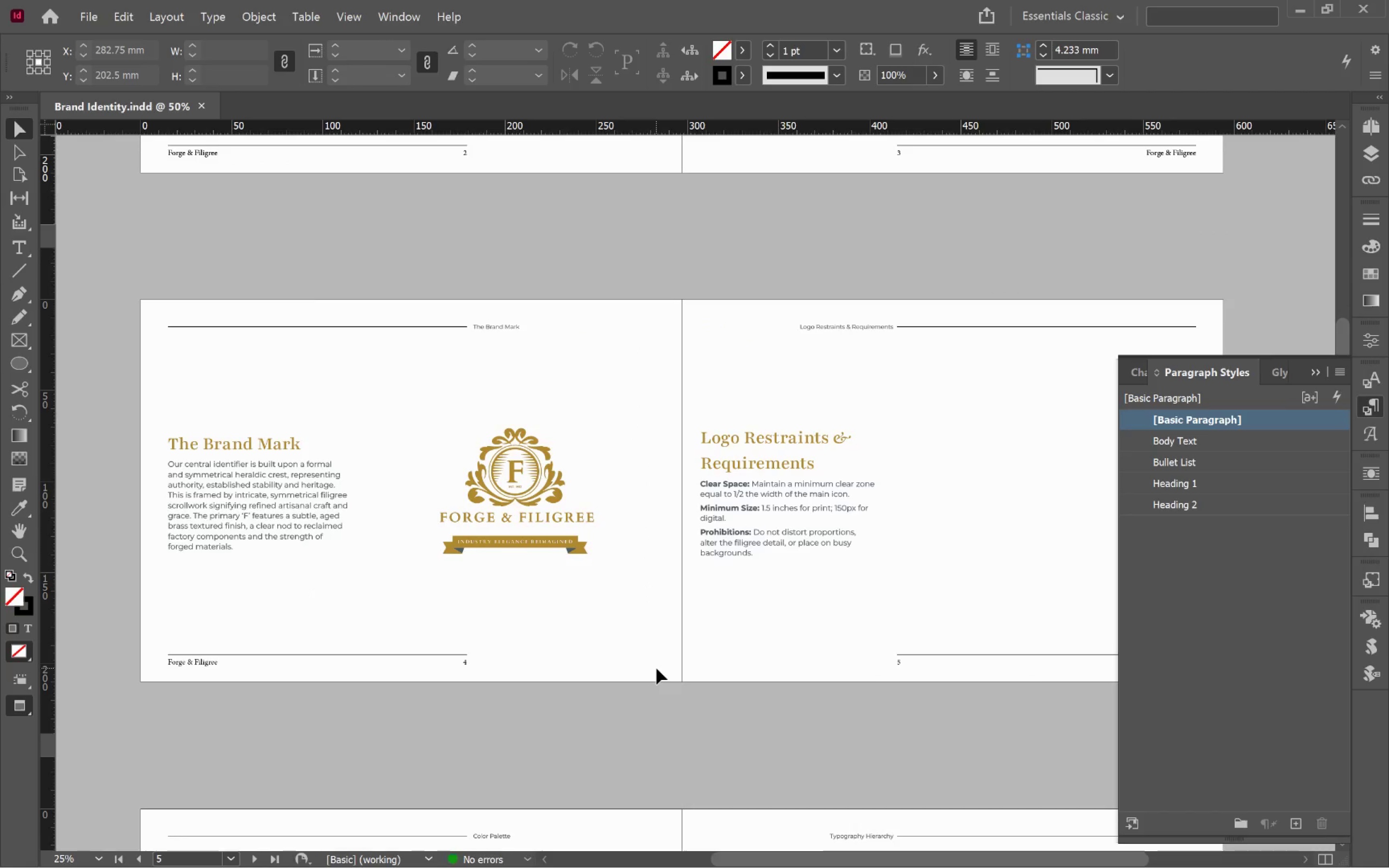 